 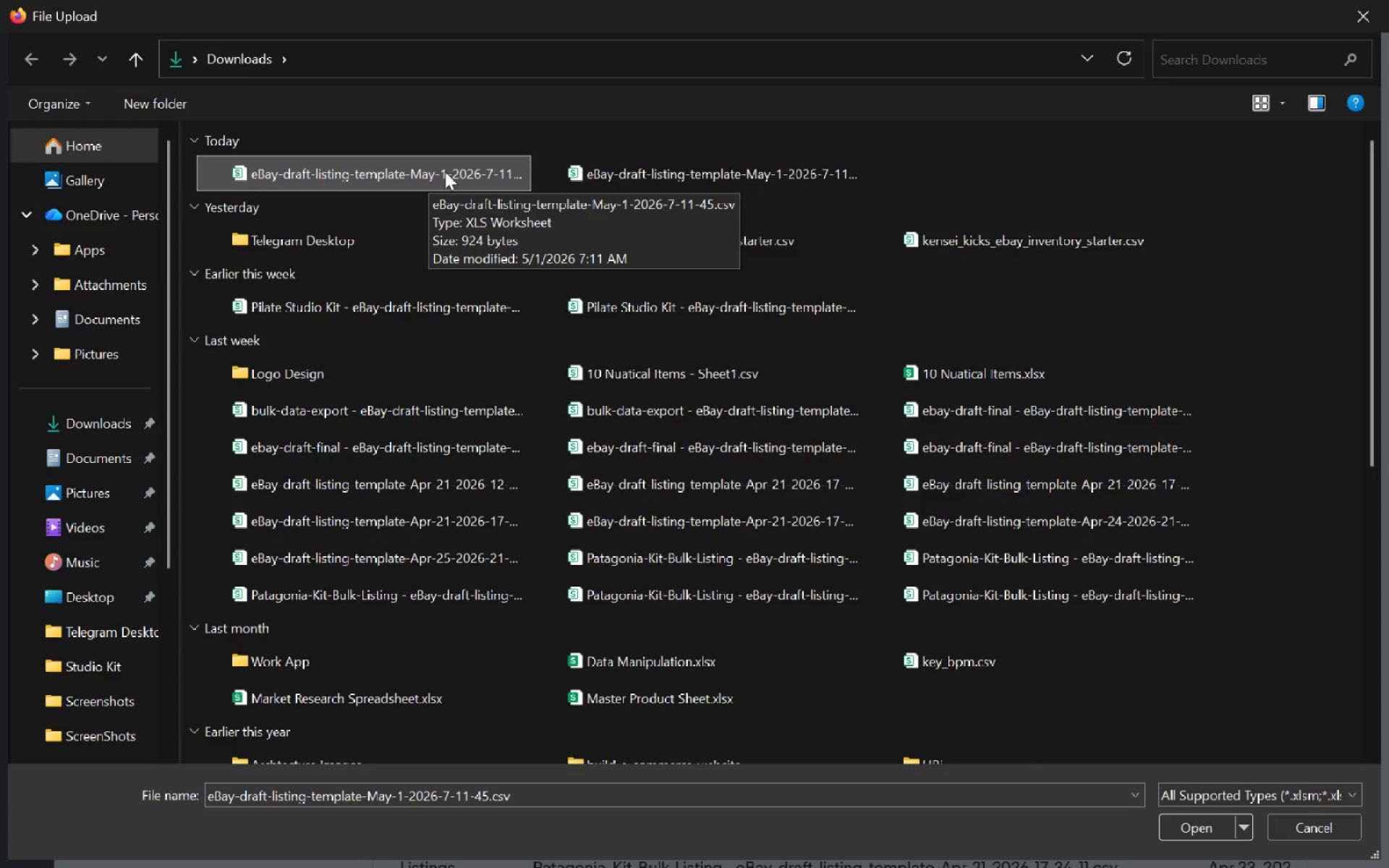 
key(Meta+MetaLeft)
 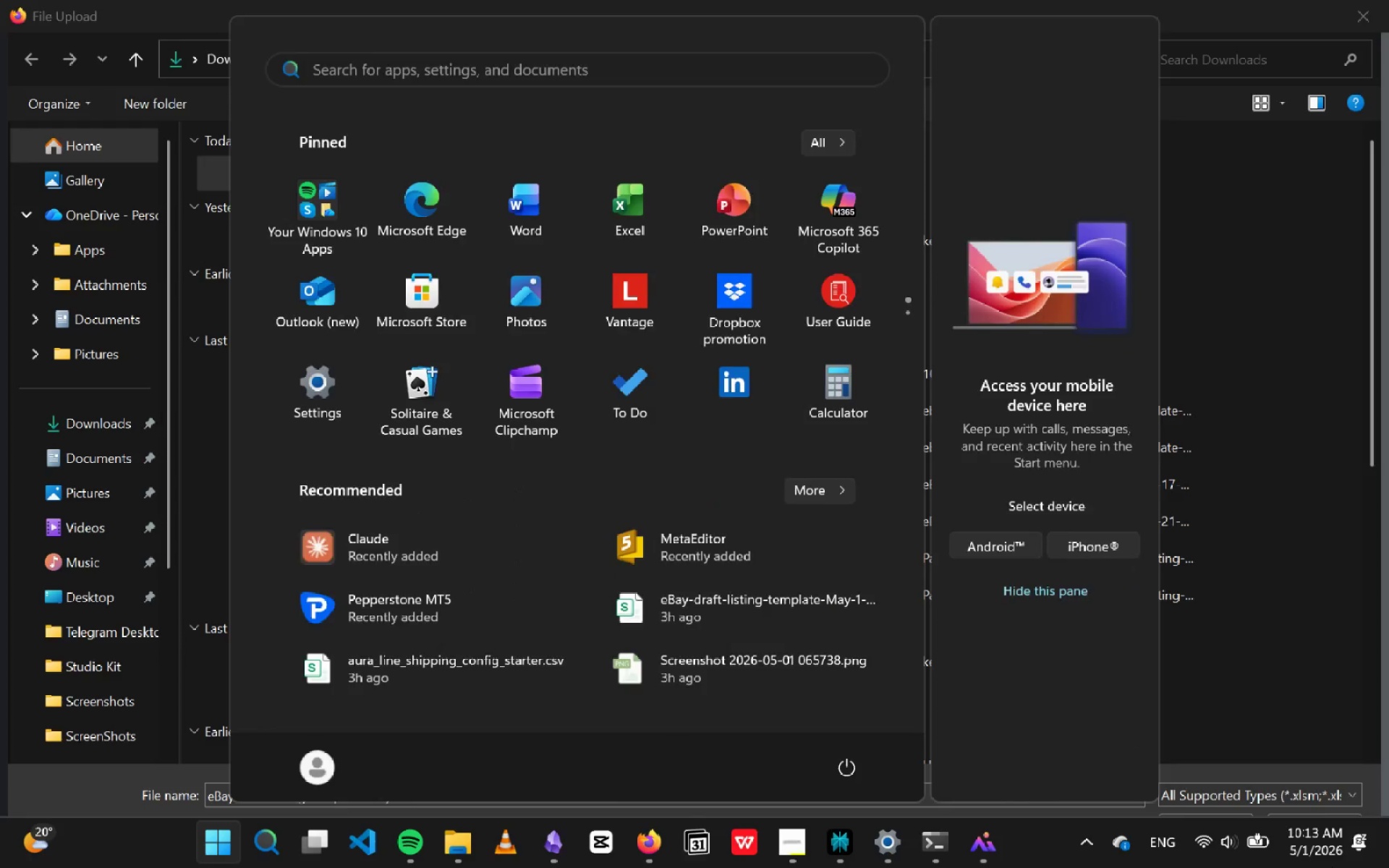 
key(Meta+MetaLeft)
 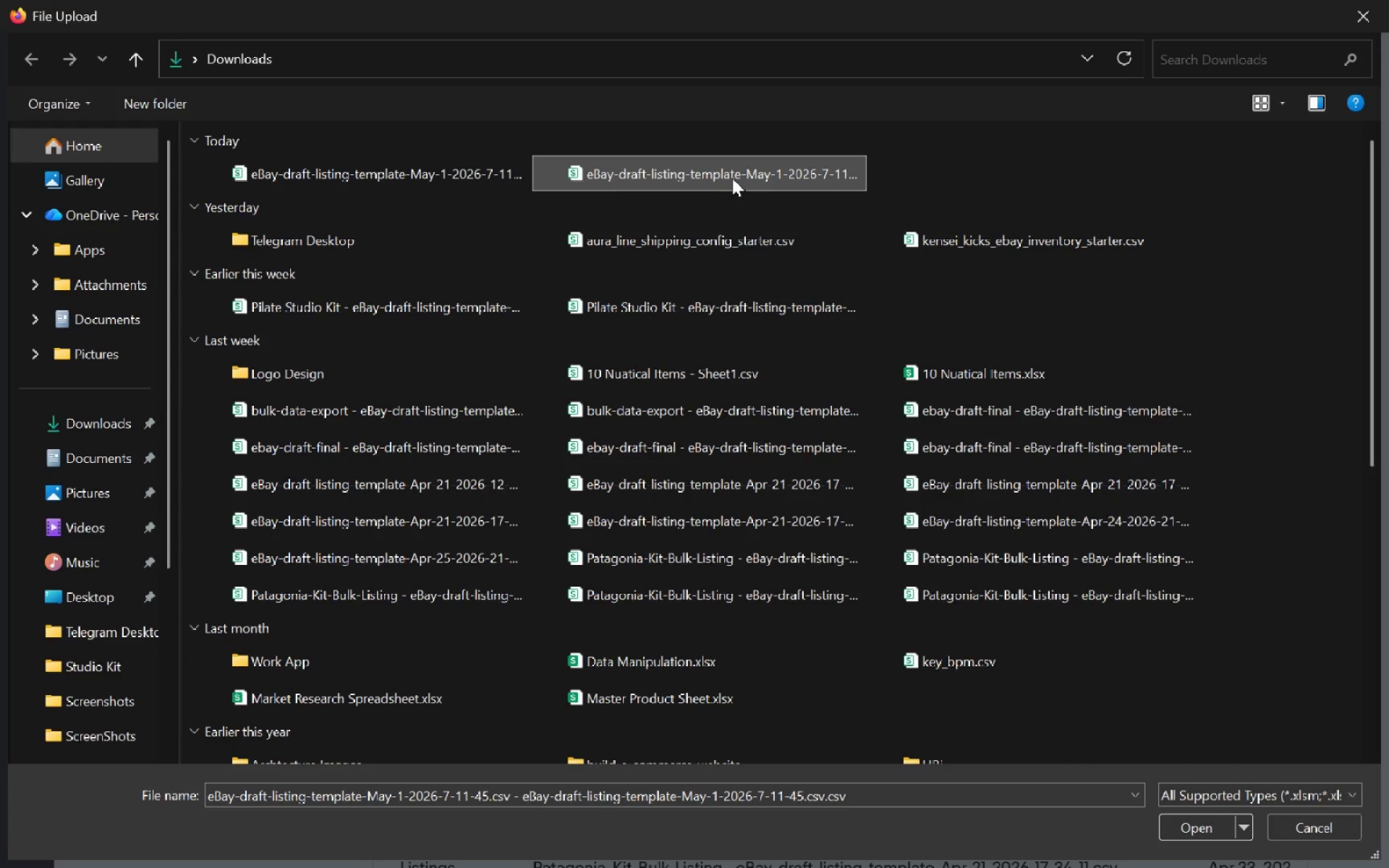 
double_click([732, 178])
 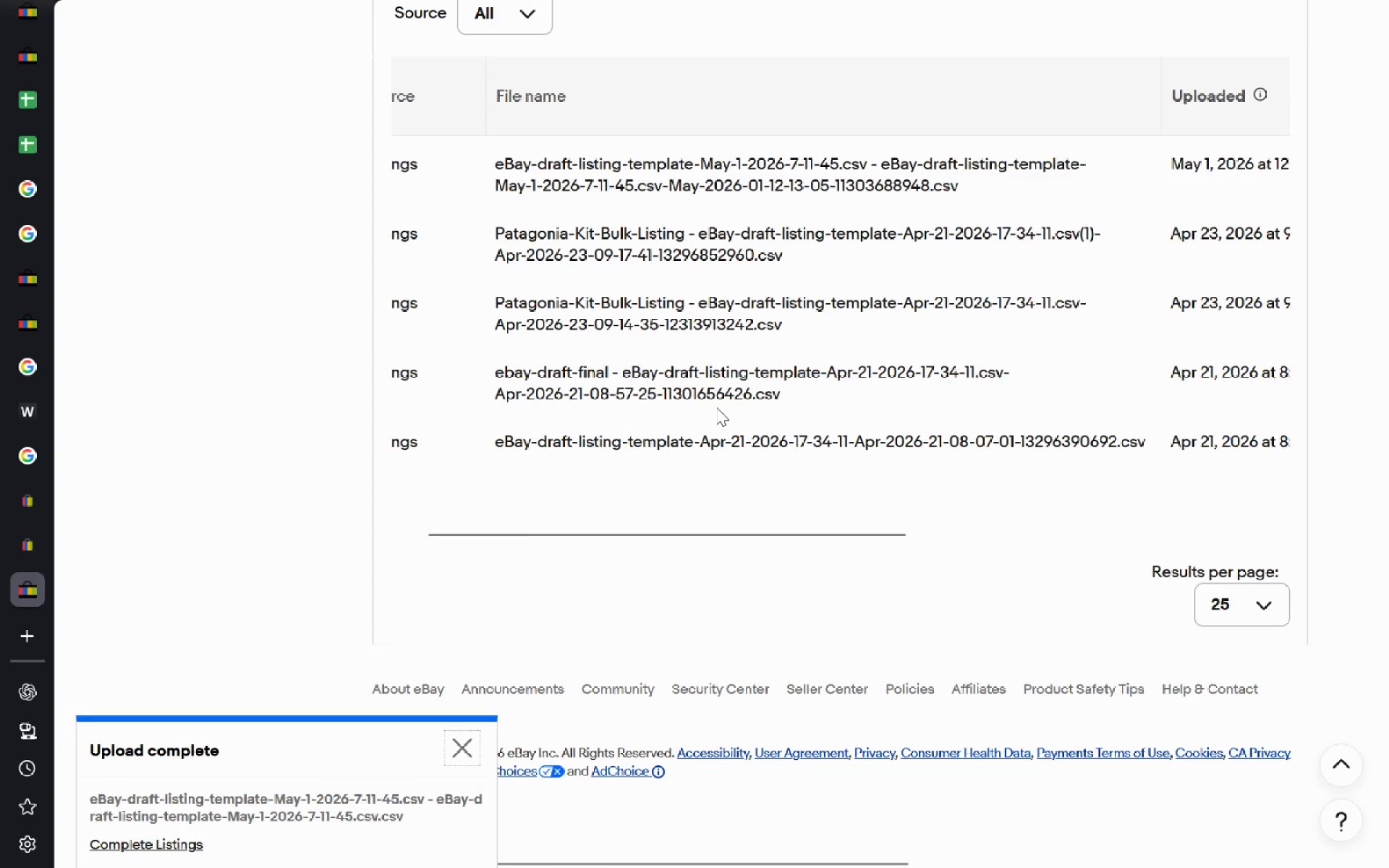 
wait(20.42)
 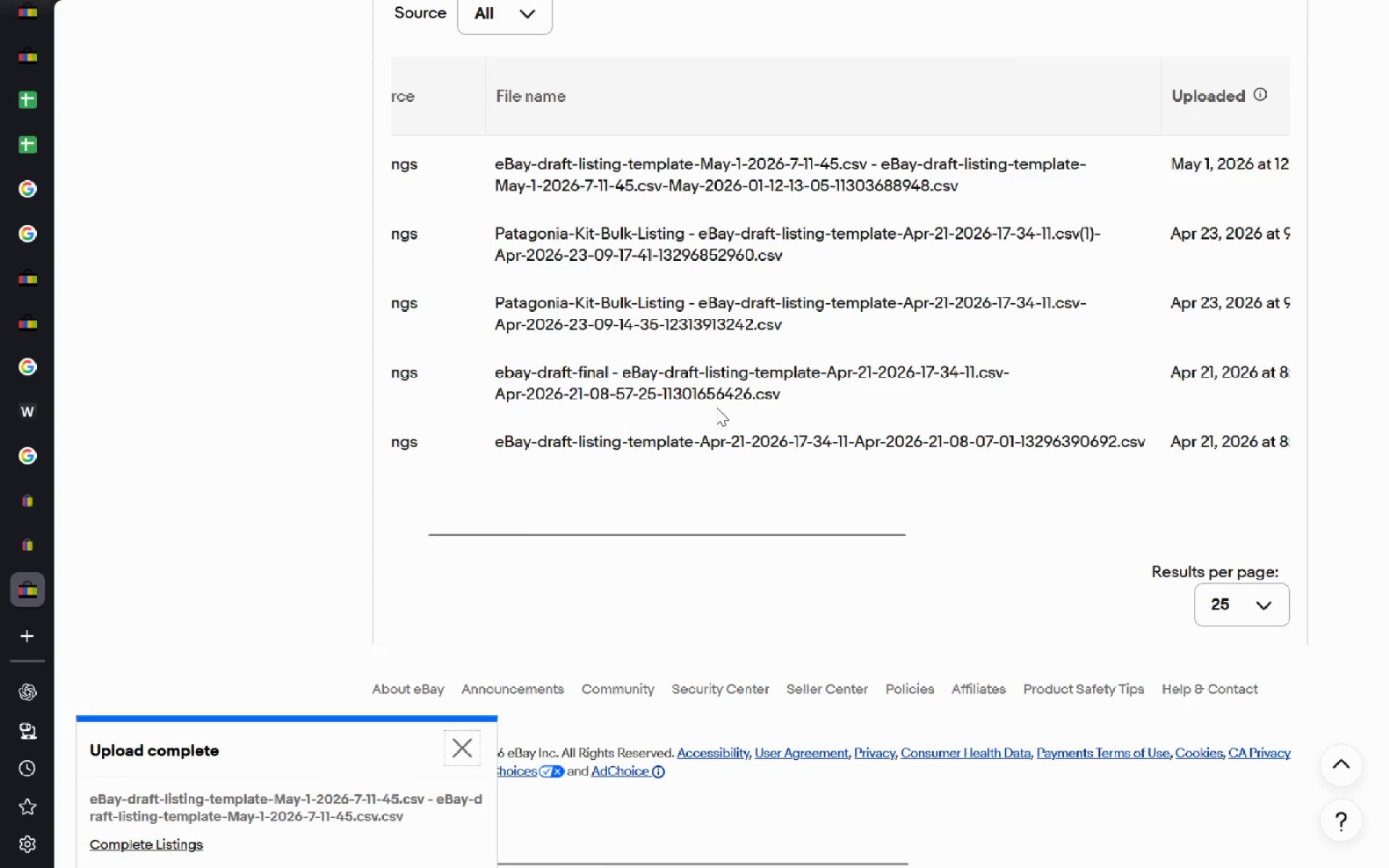 
left_click([1222, 317])
 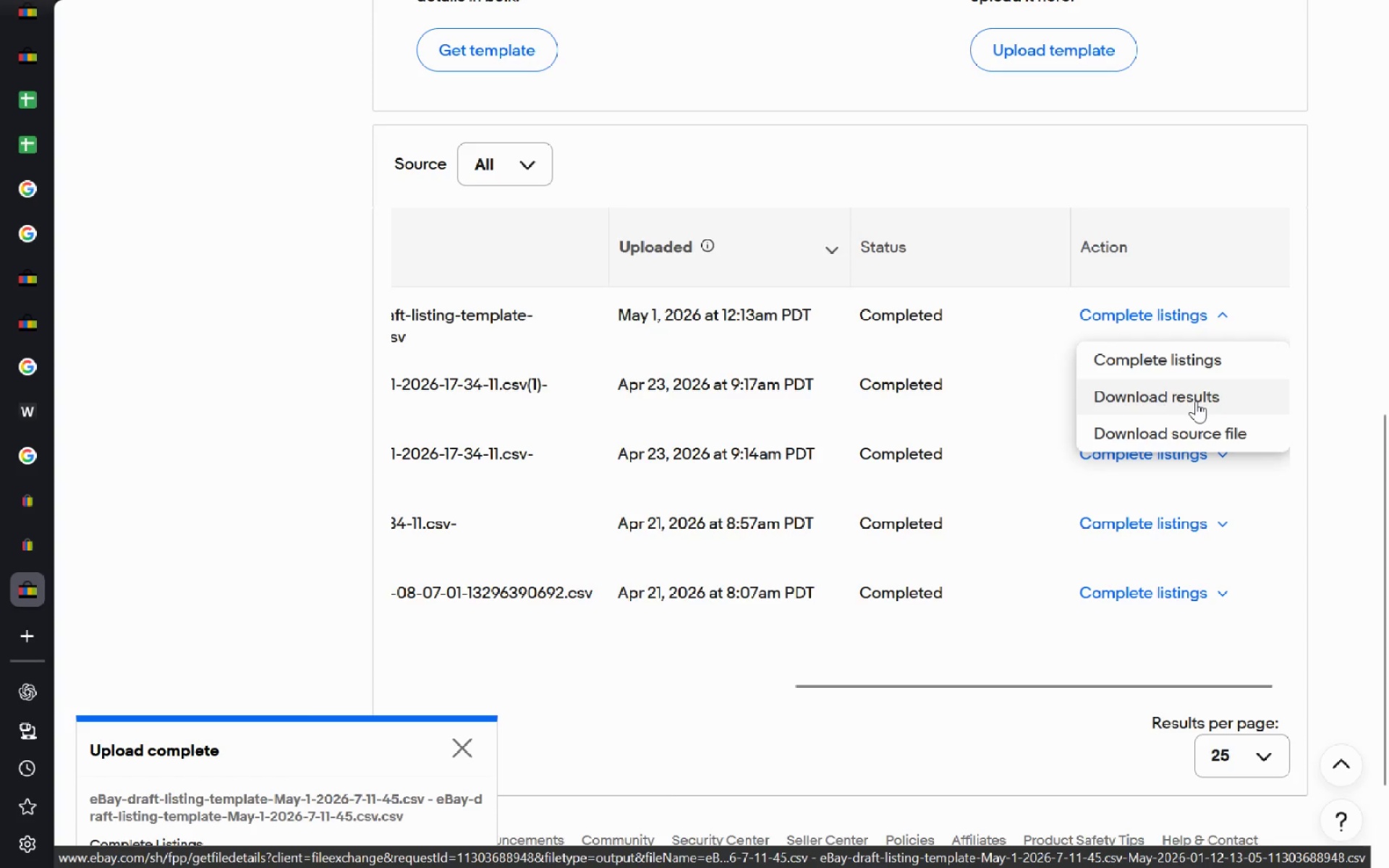 
left_click([1104, 321])
 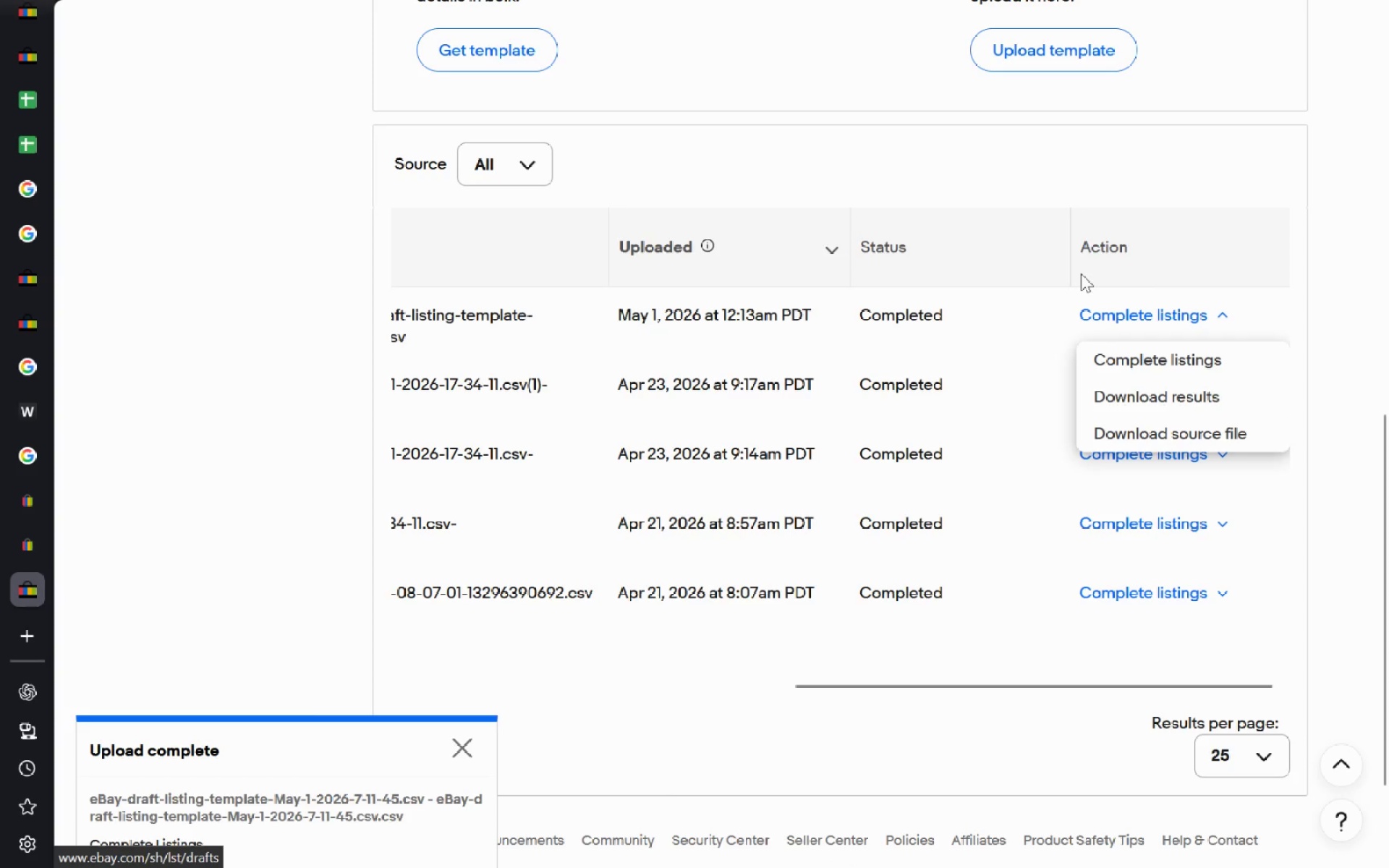 
left_click([1104, 321])
 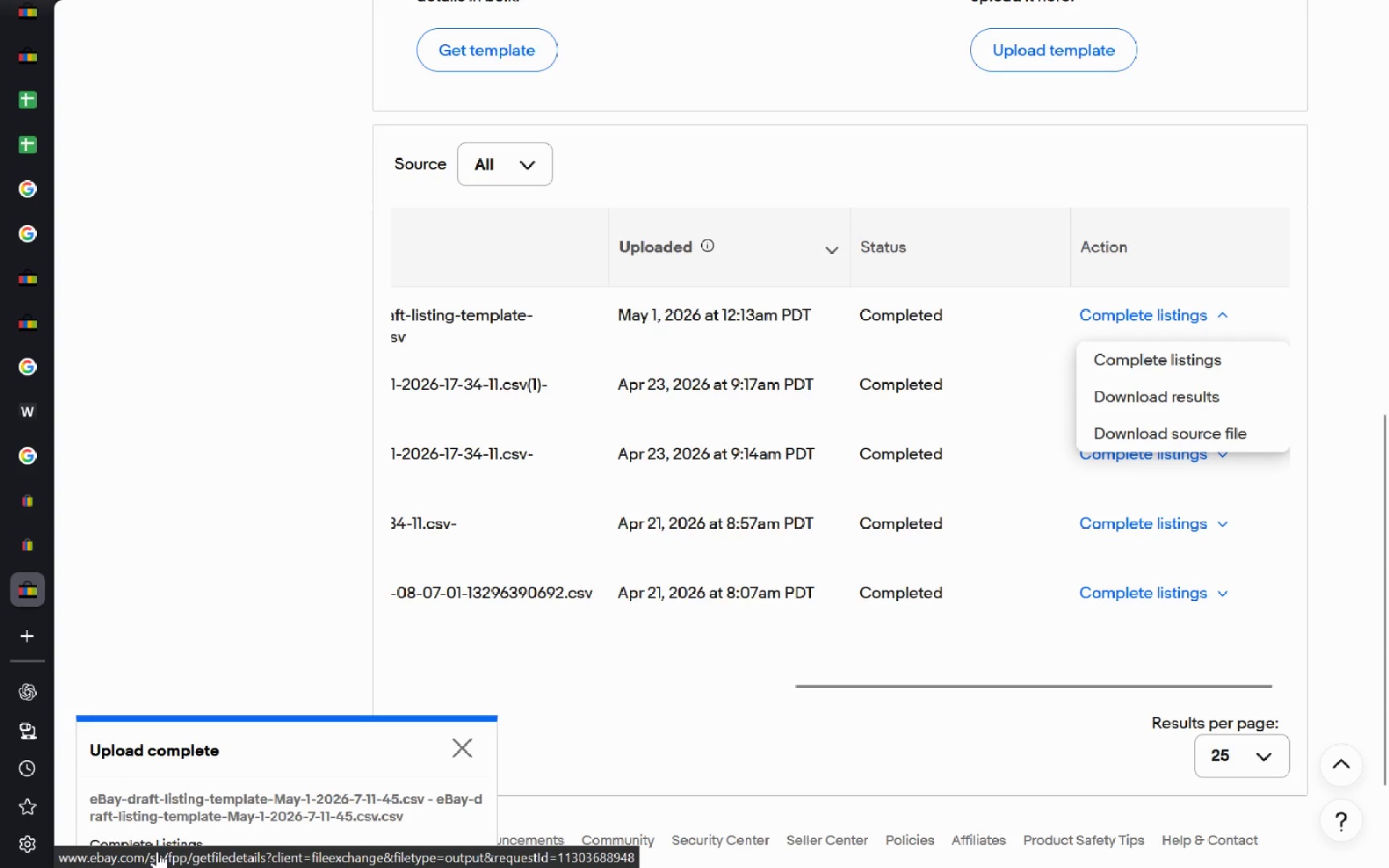 
left_click([1149, 401])
 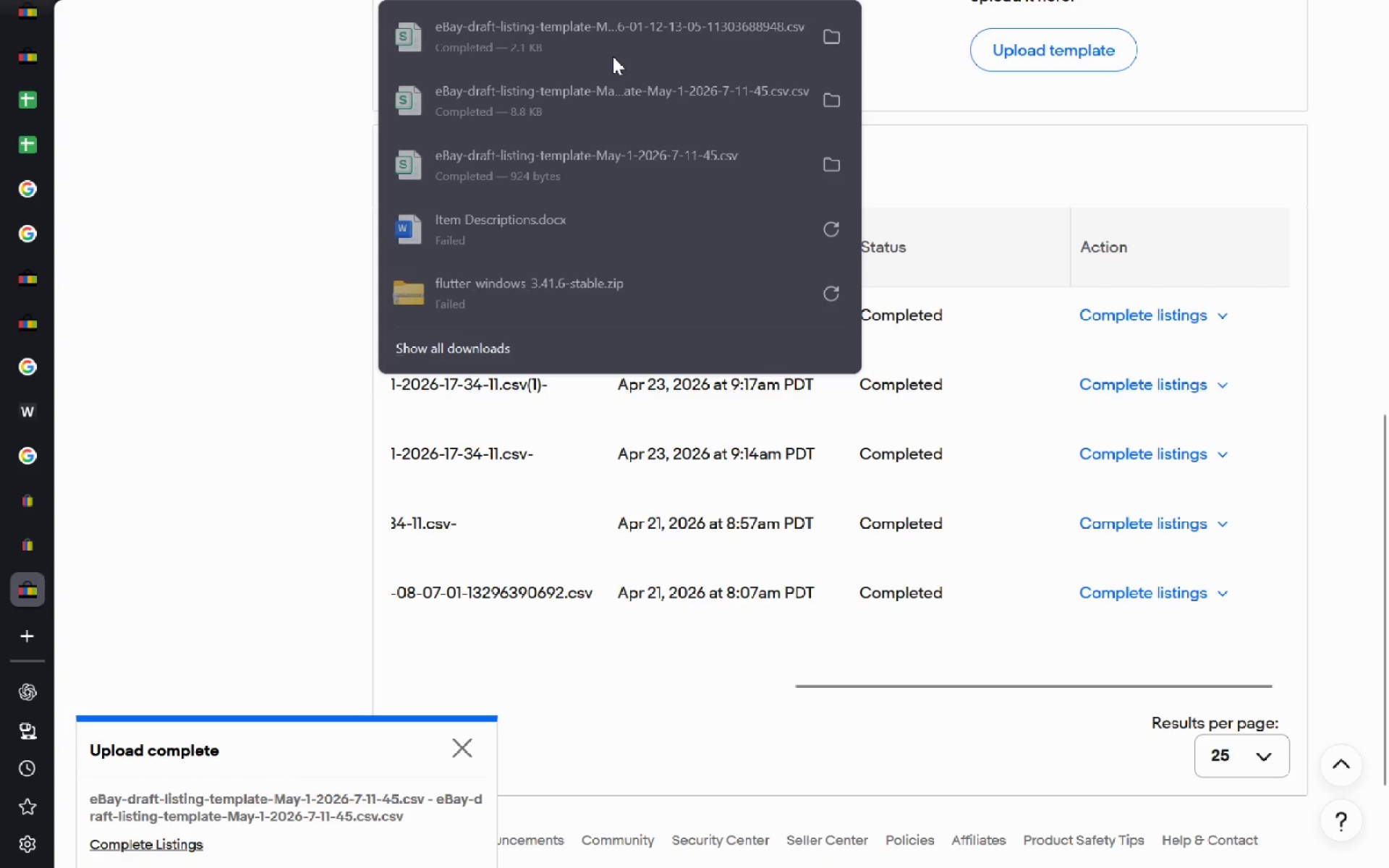 
double_click([634, 47])
 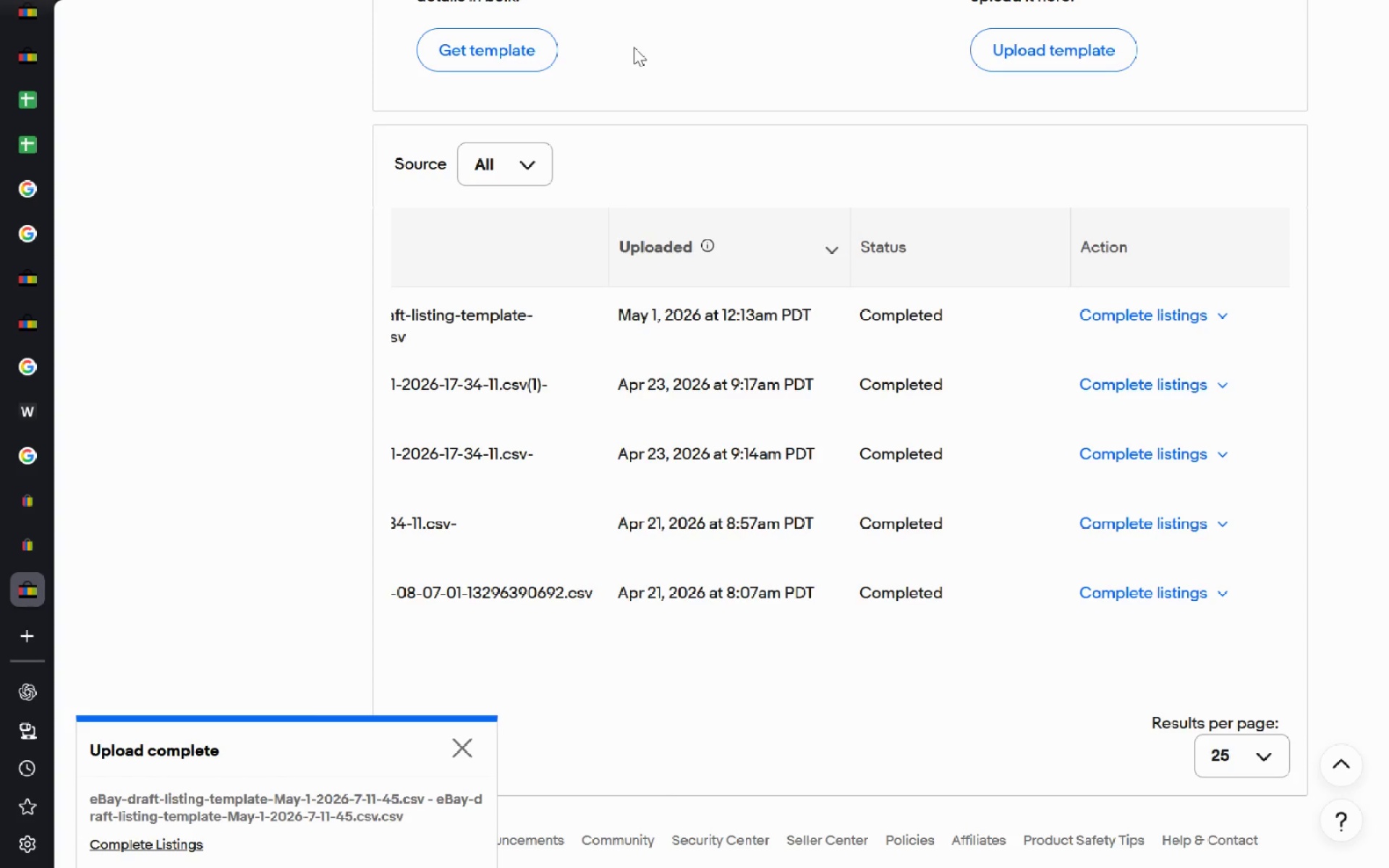 
wait(9.31)
 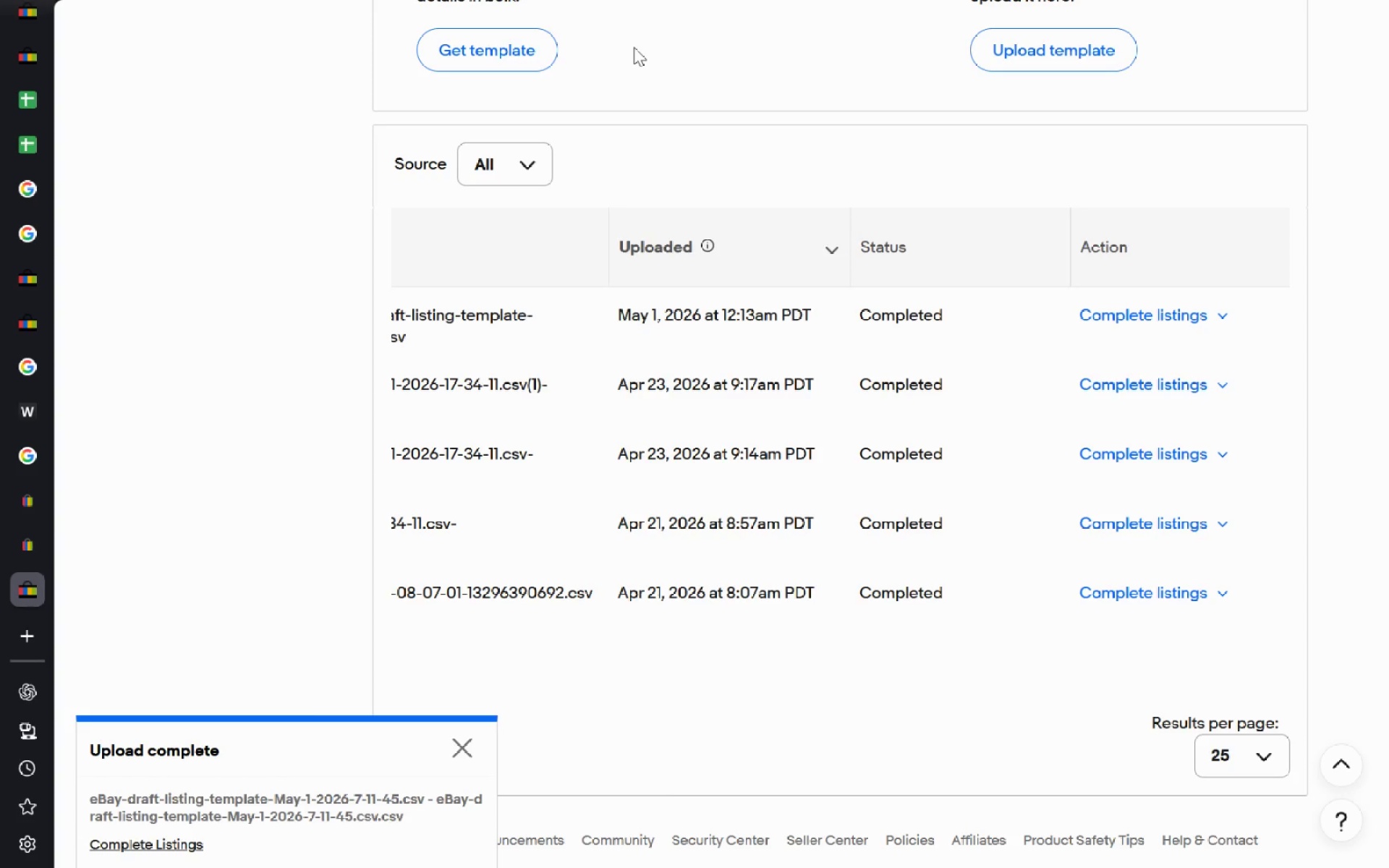 
left_click([454, 757])
 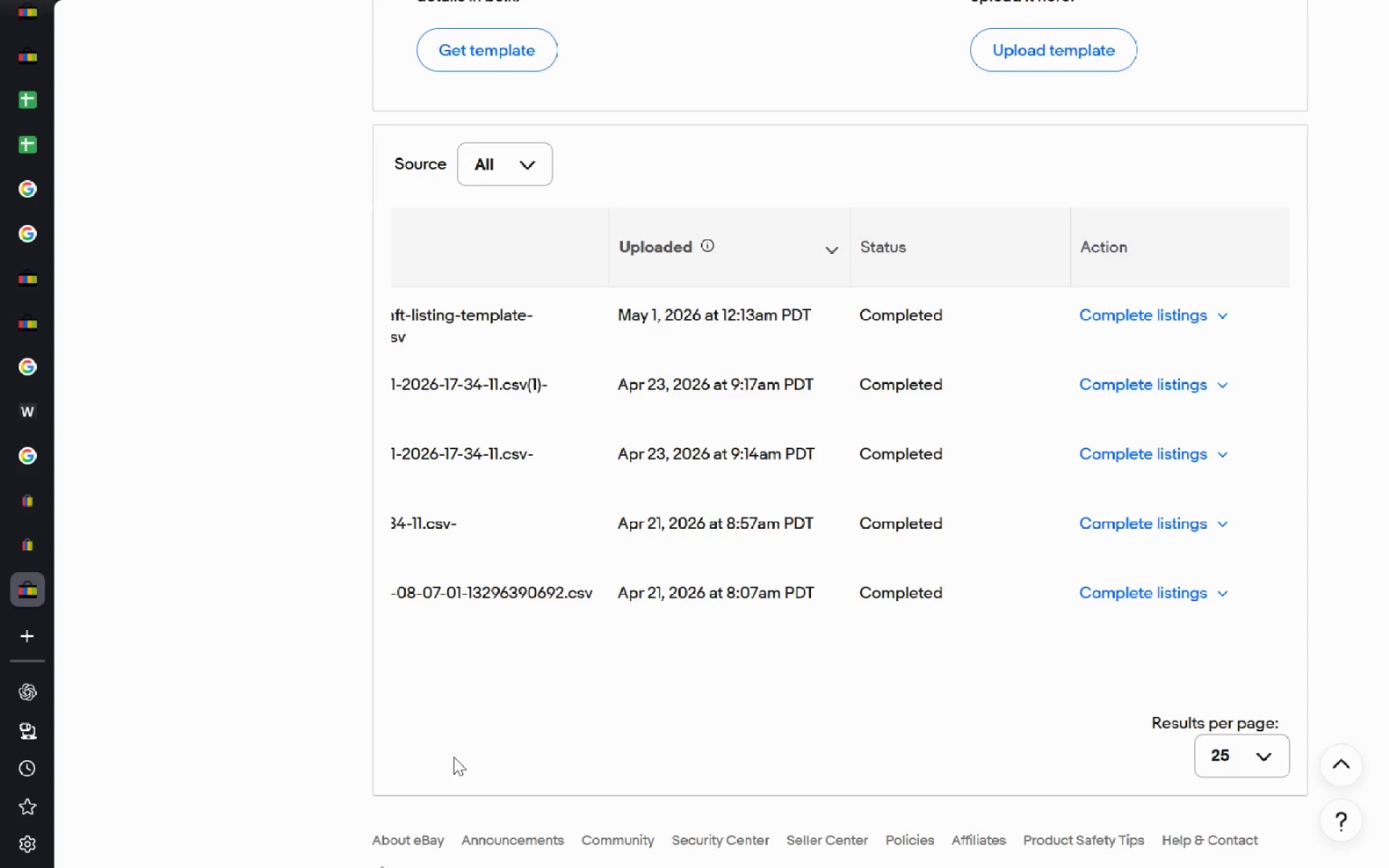 
wait(46.11)
 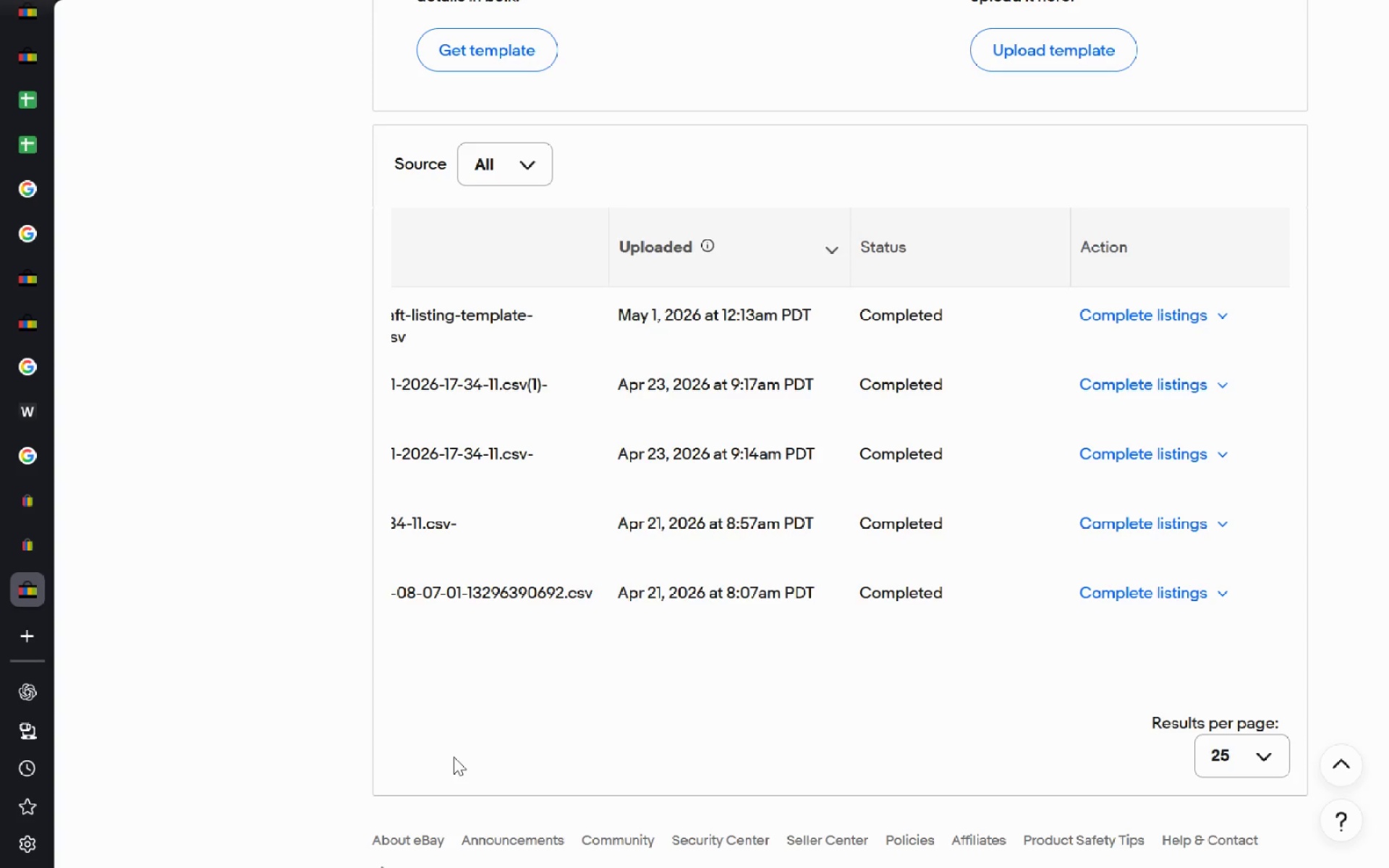 
left_click([838, 33])
 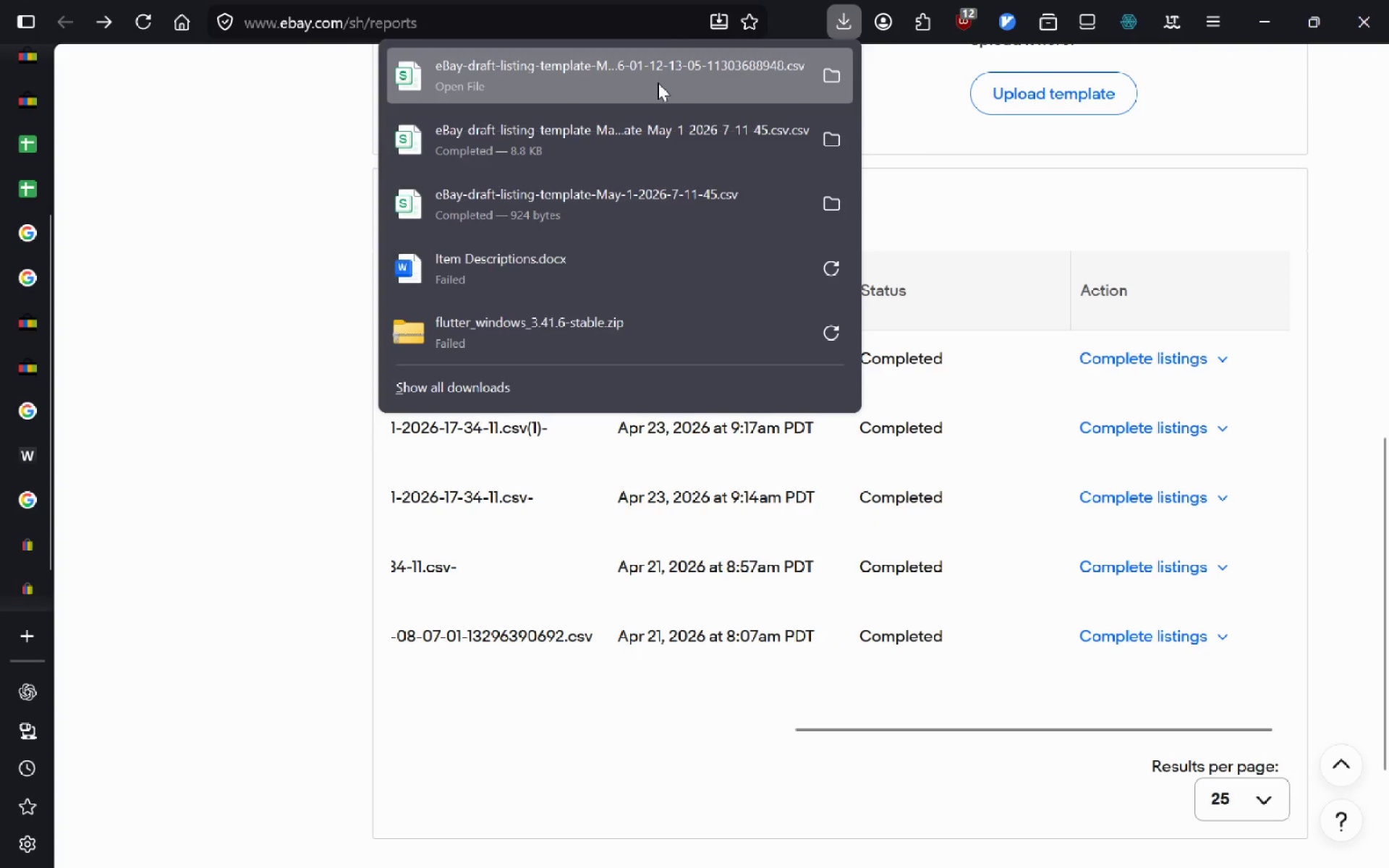 
double_click([658, 82])
 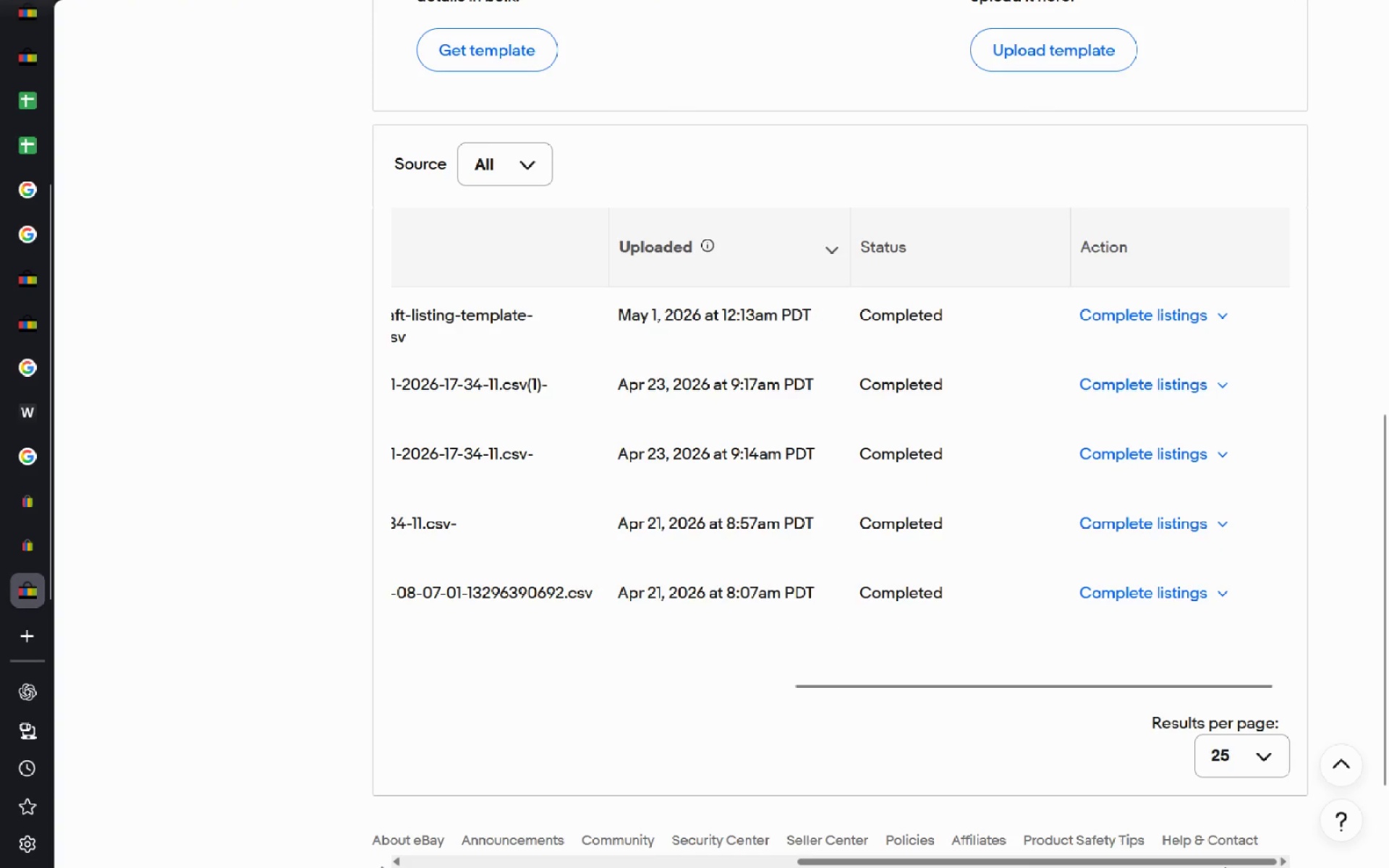 
key(Meta+MetaLeft)
 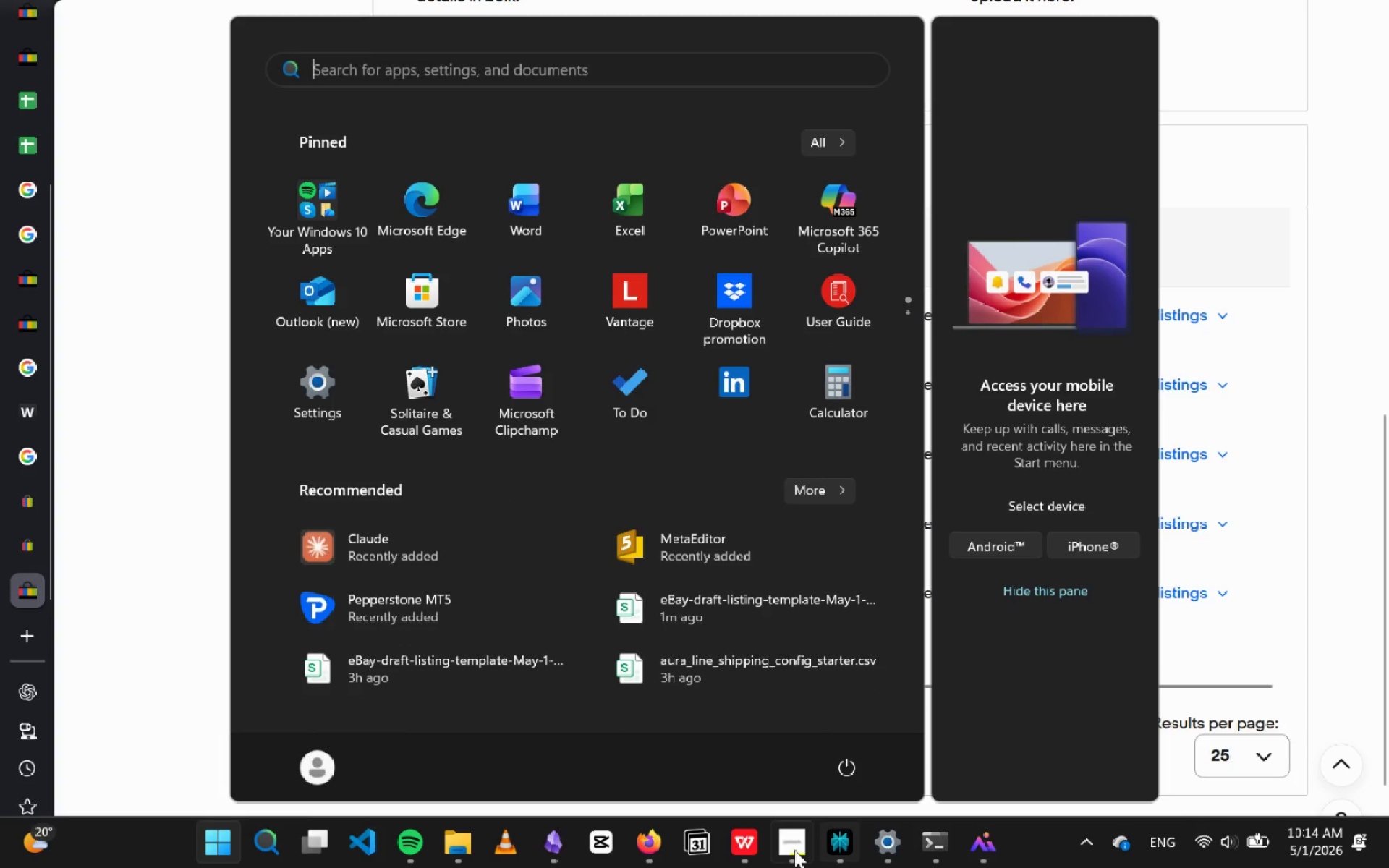 
left_click([744, 847])